 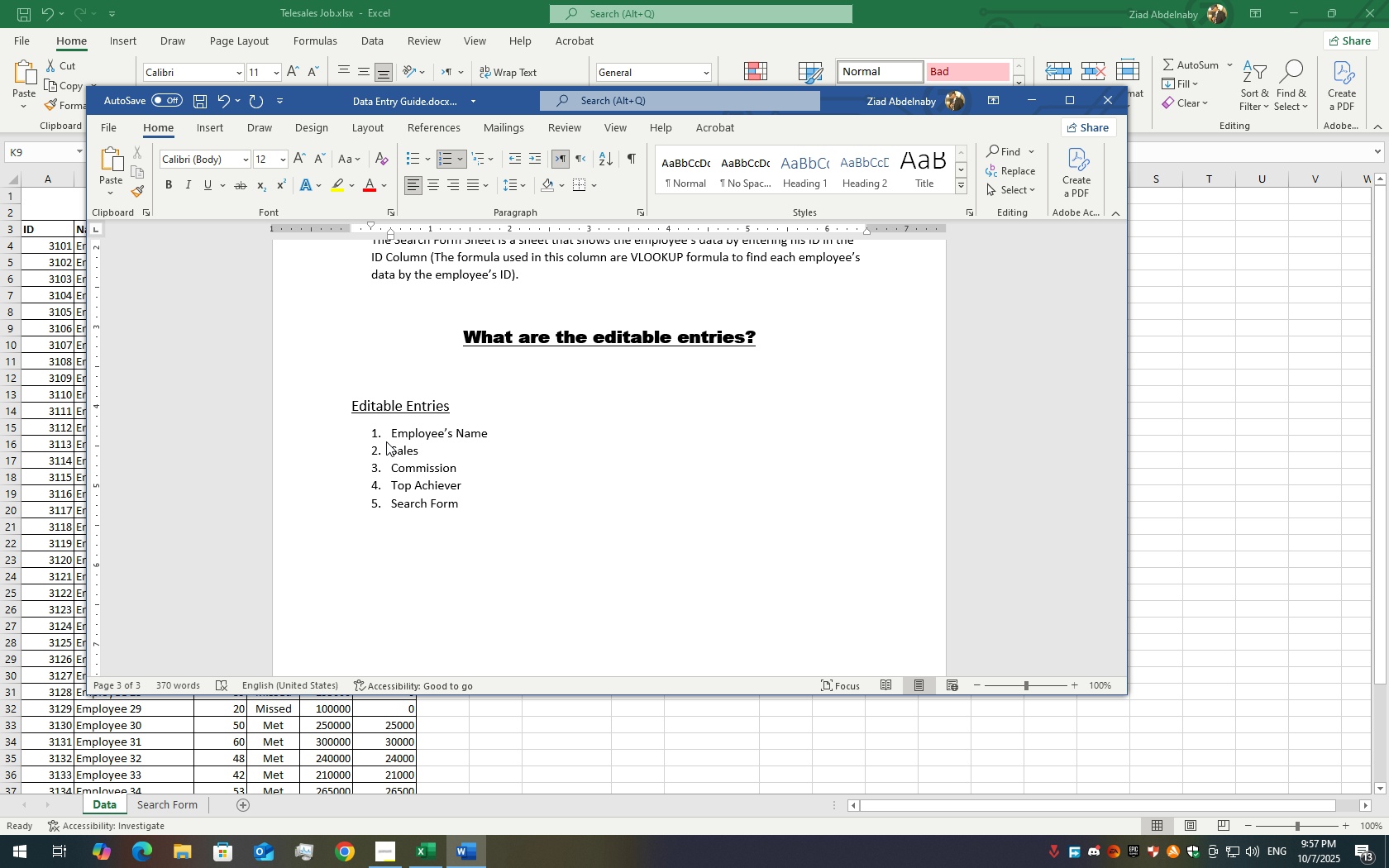 
key(Backspace)
 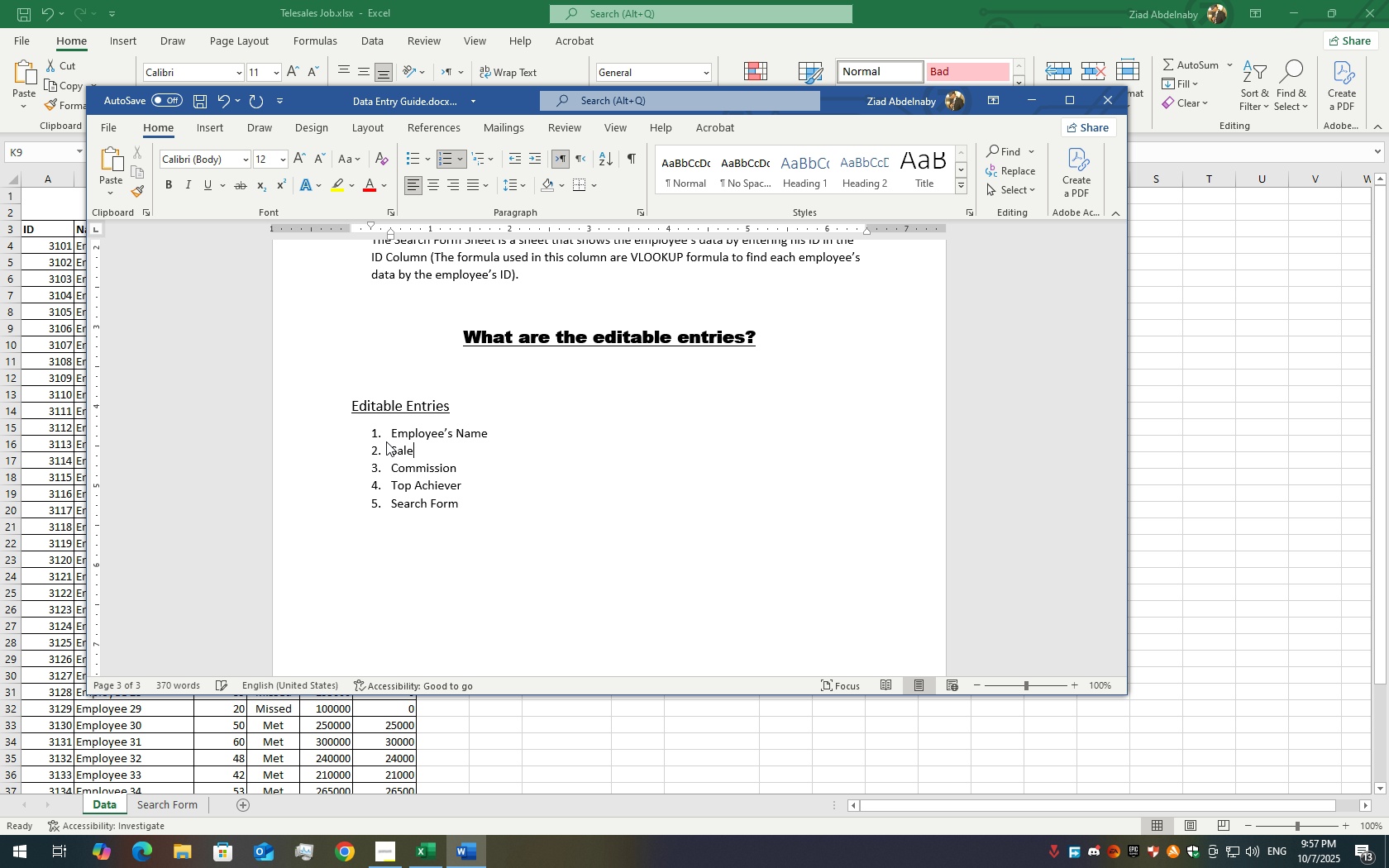 
key(Backspace)
 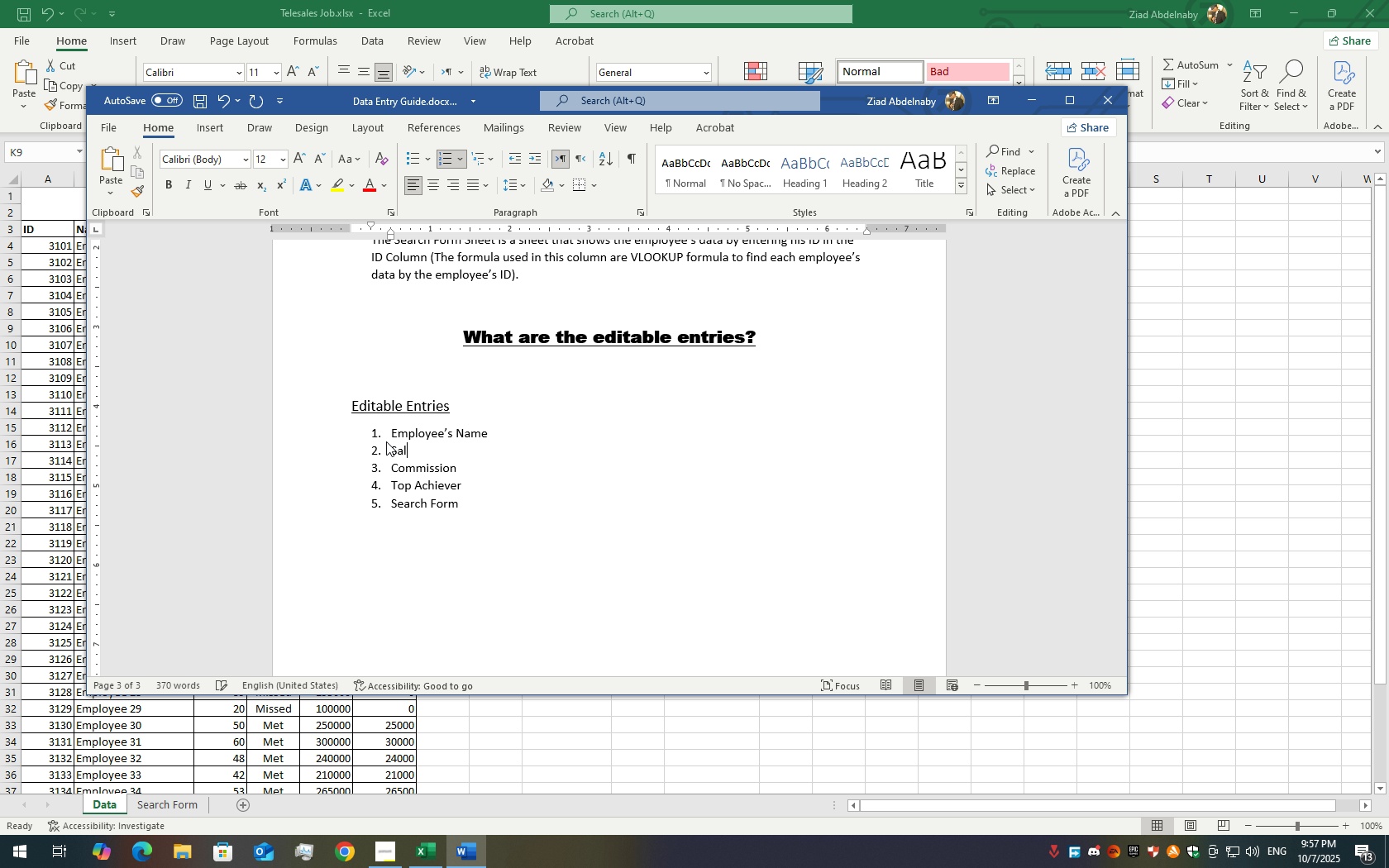 
key(Backspace)
 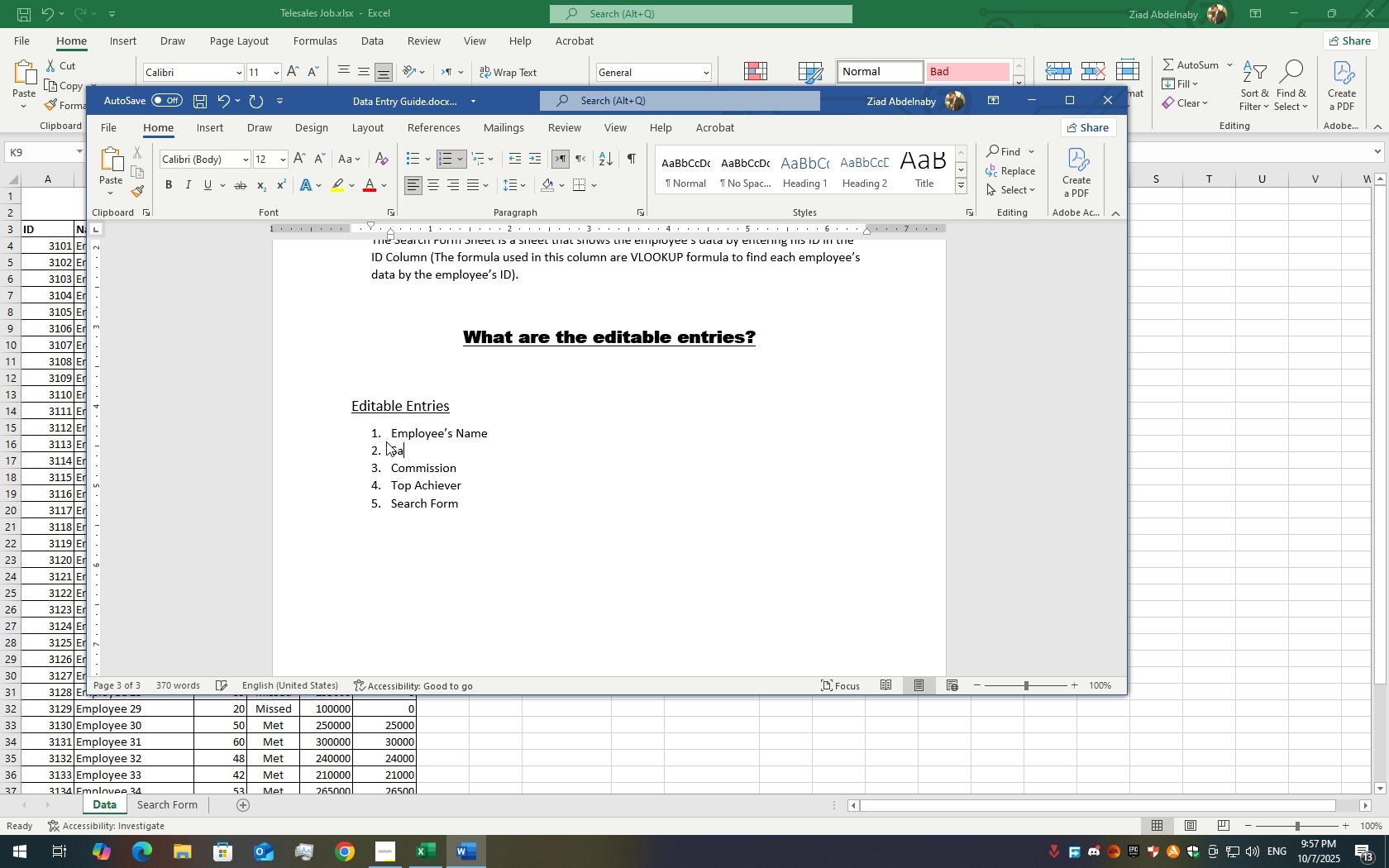 
key(Backspace)
 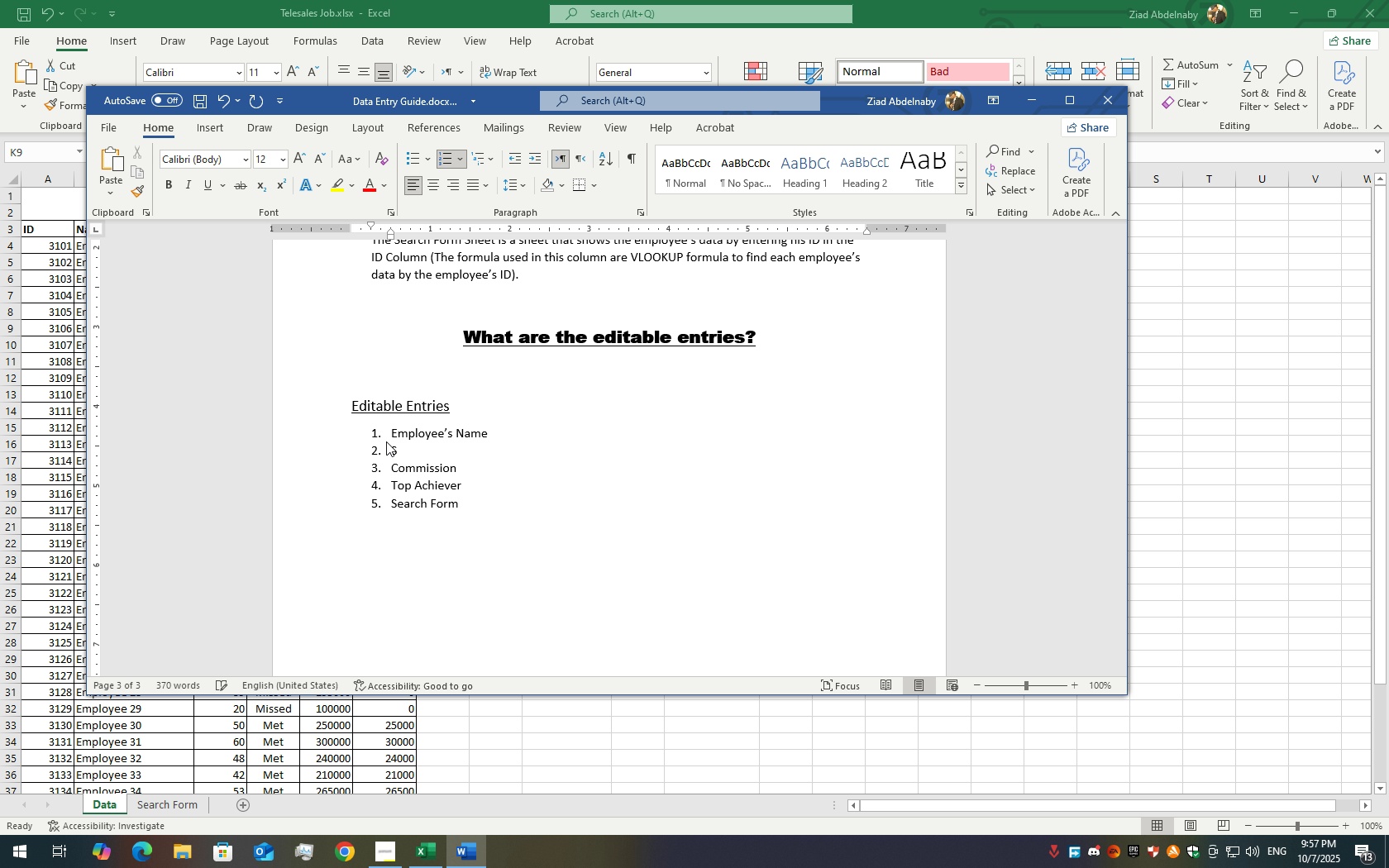 
key(Backspace)
 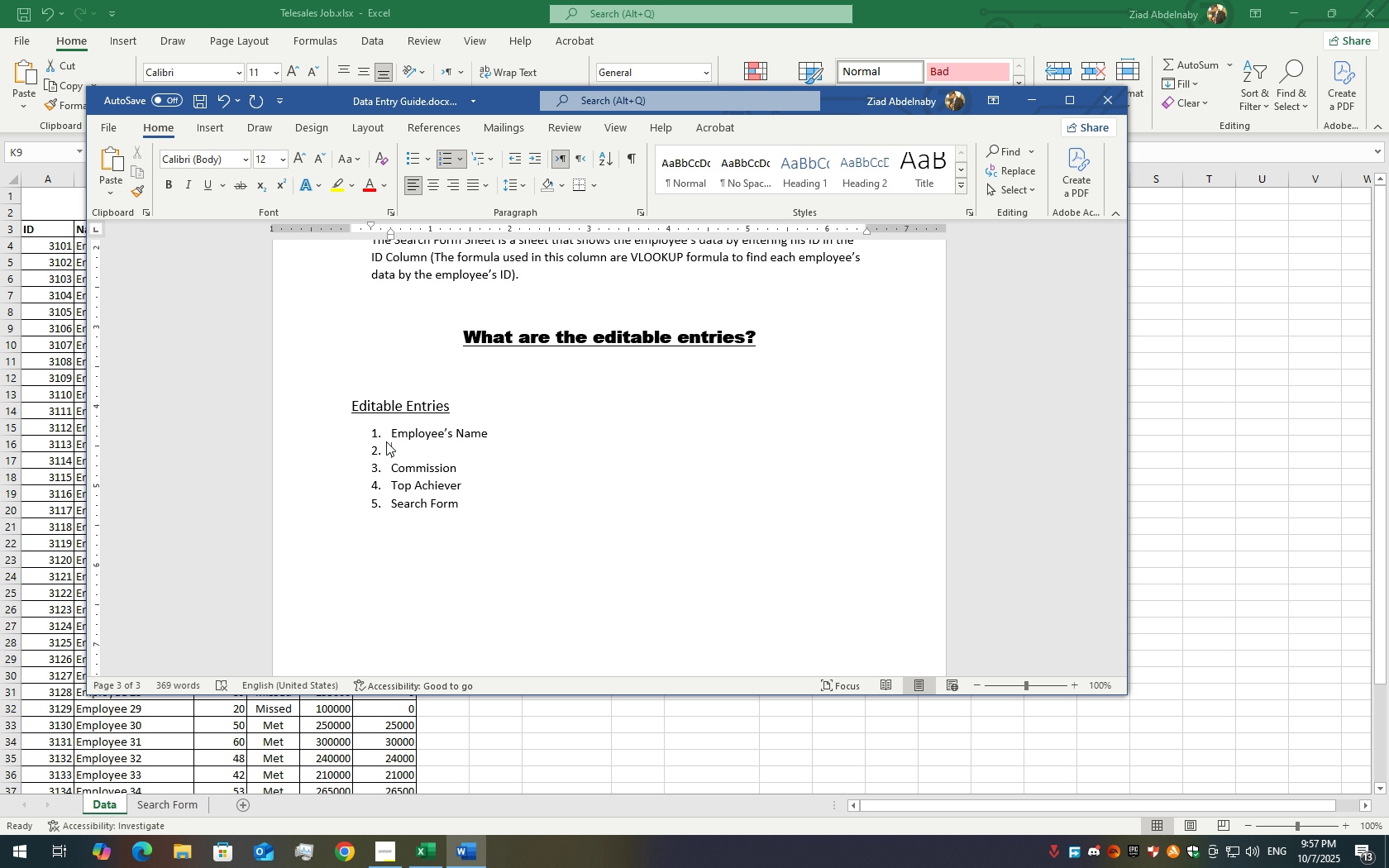 
key(ArrowUp)
 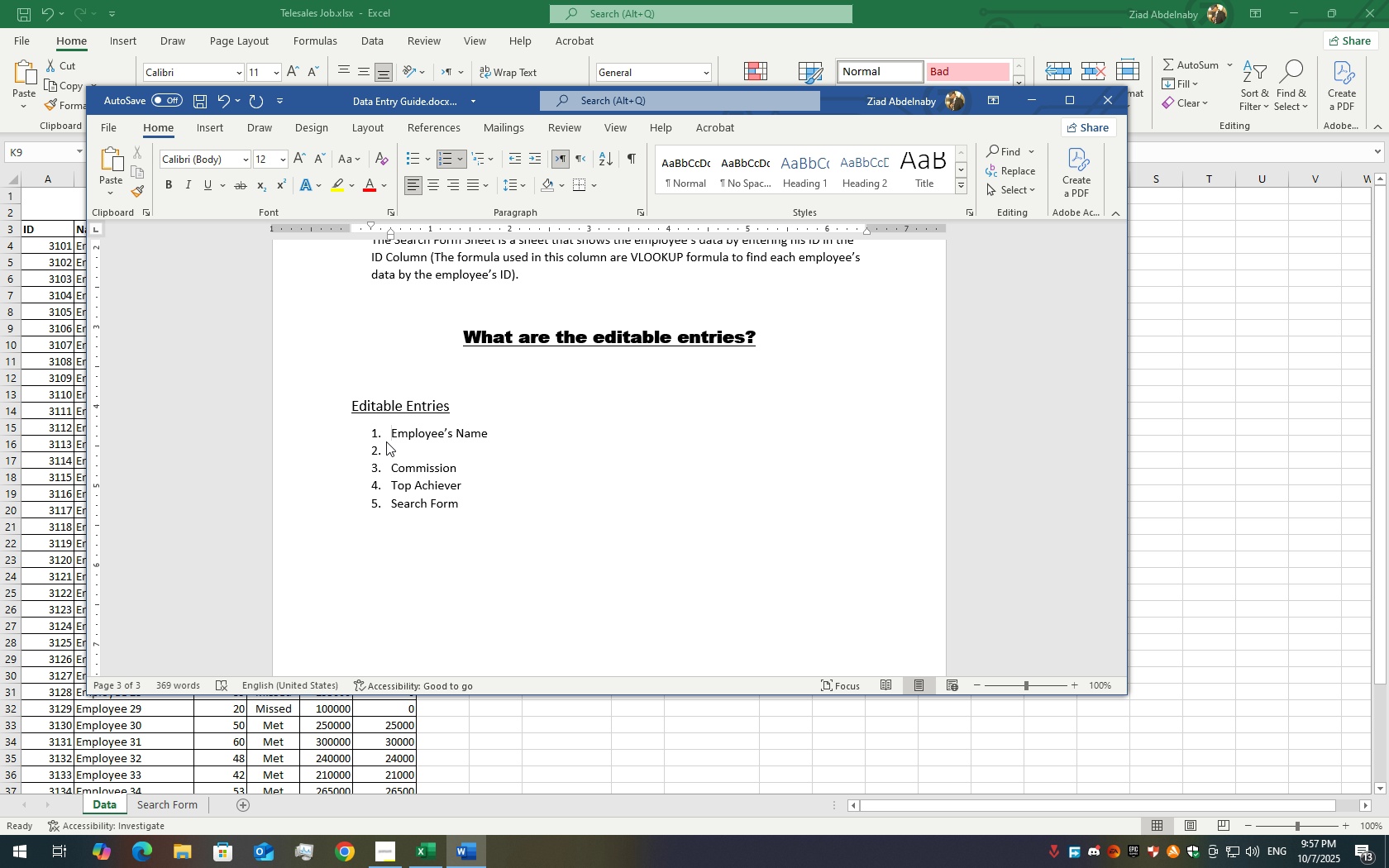 
key(Enter)
 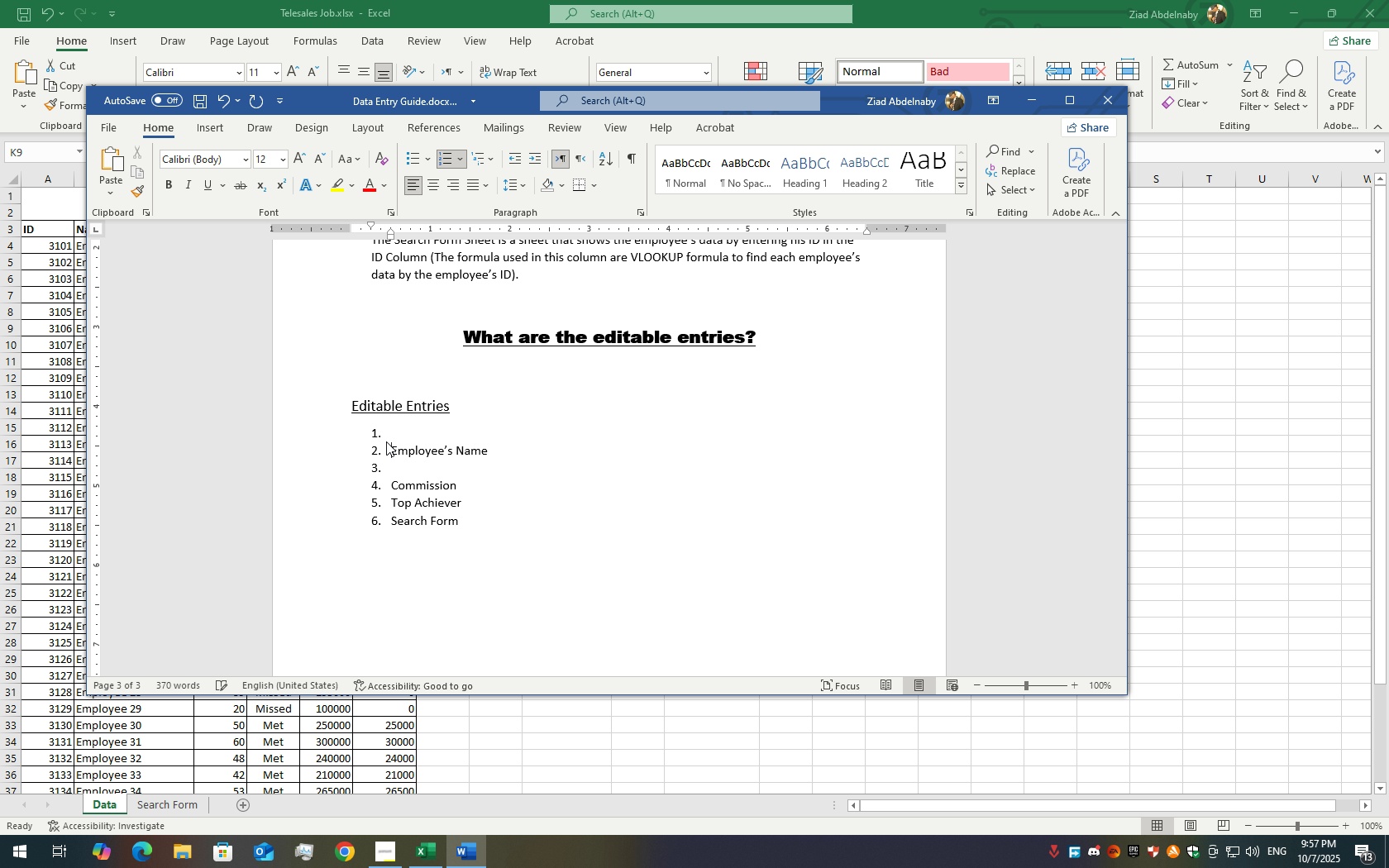 
key(ArrowUp)